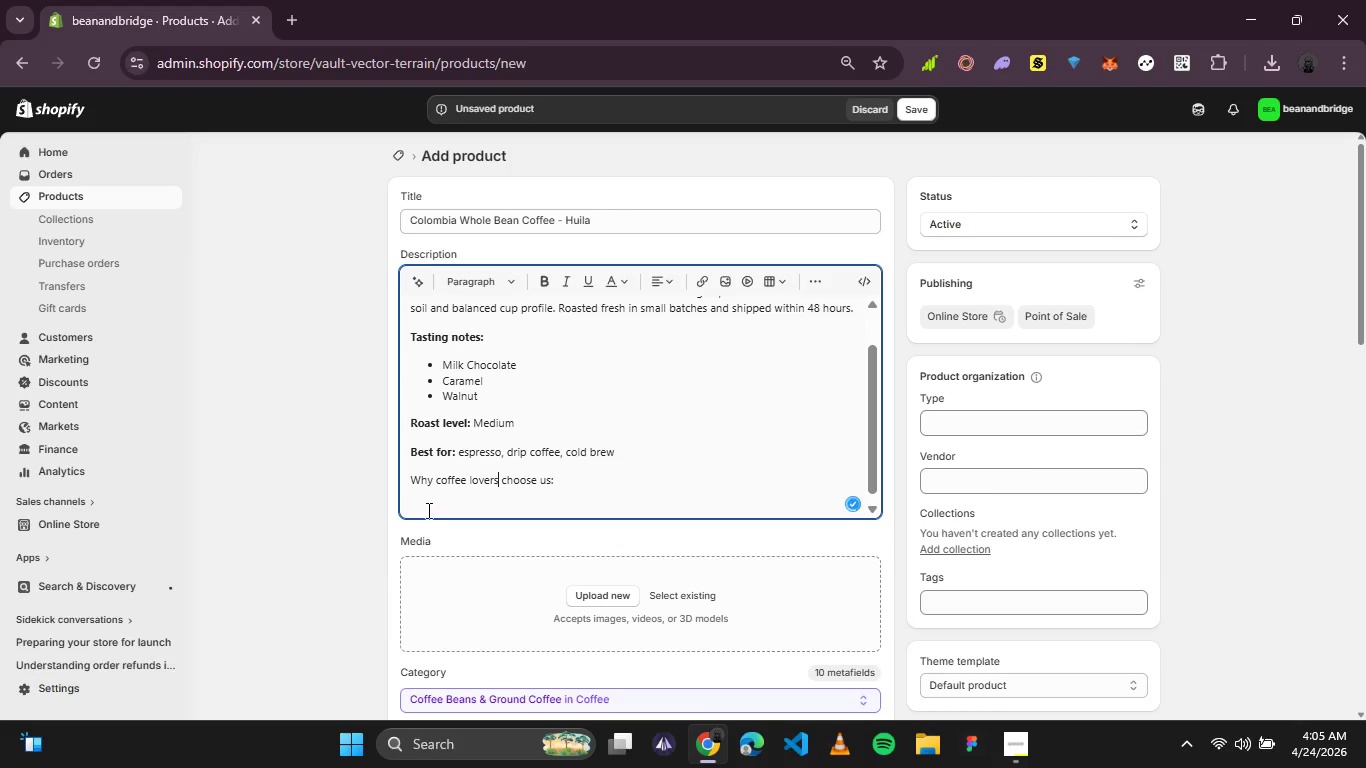 
left_click([431, 501])
 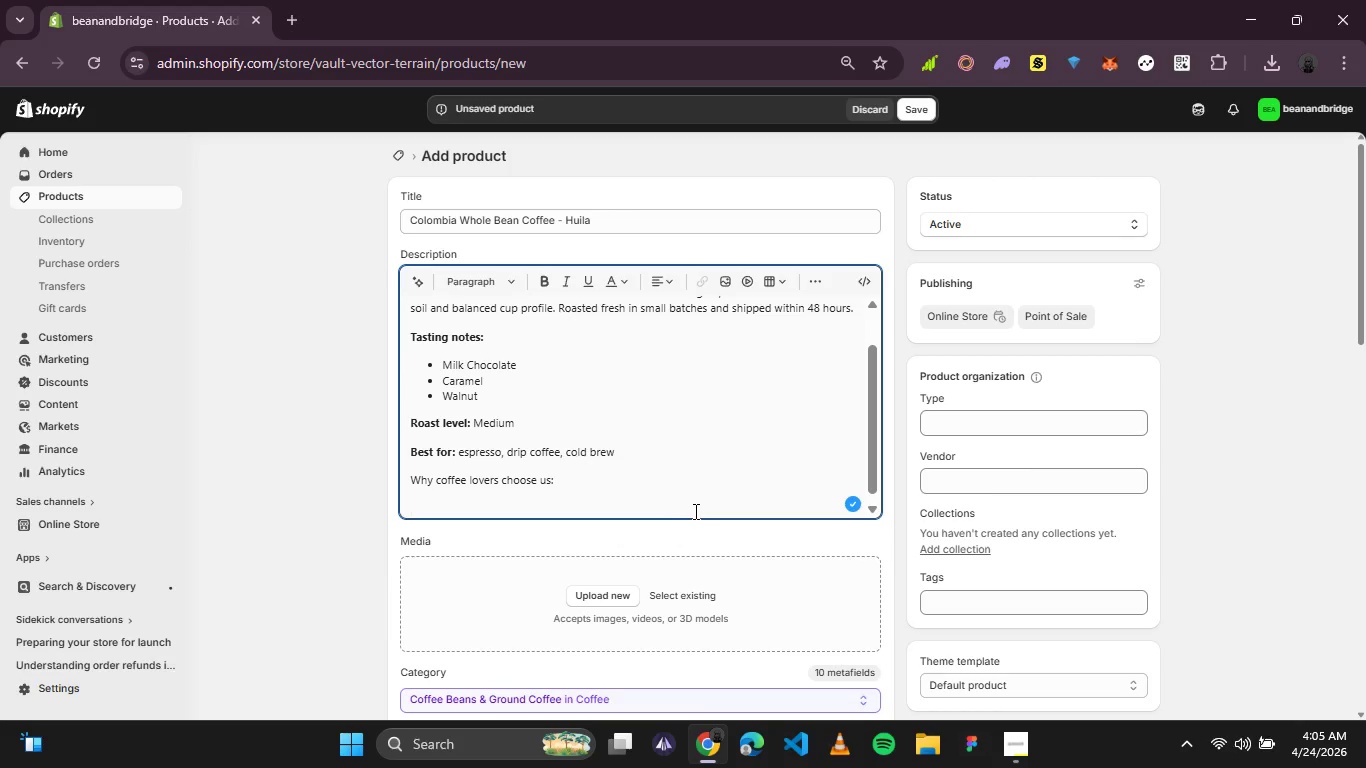 
type(Diret)
 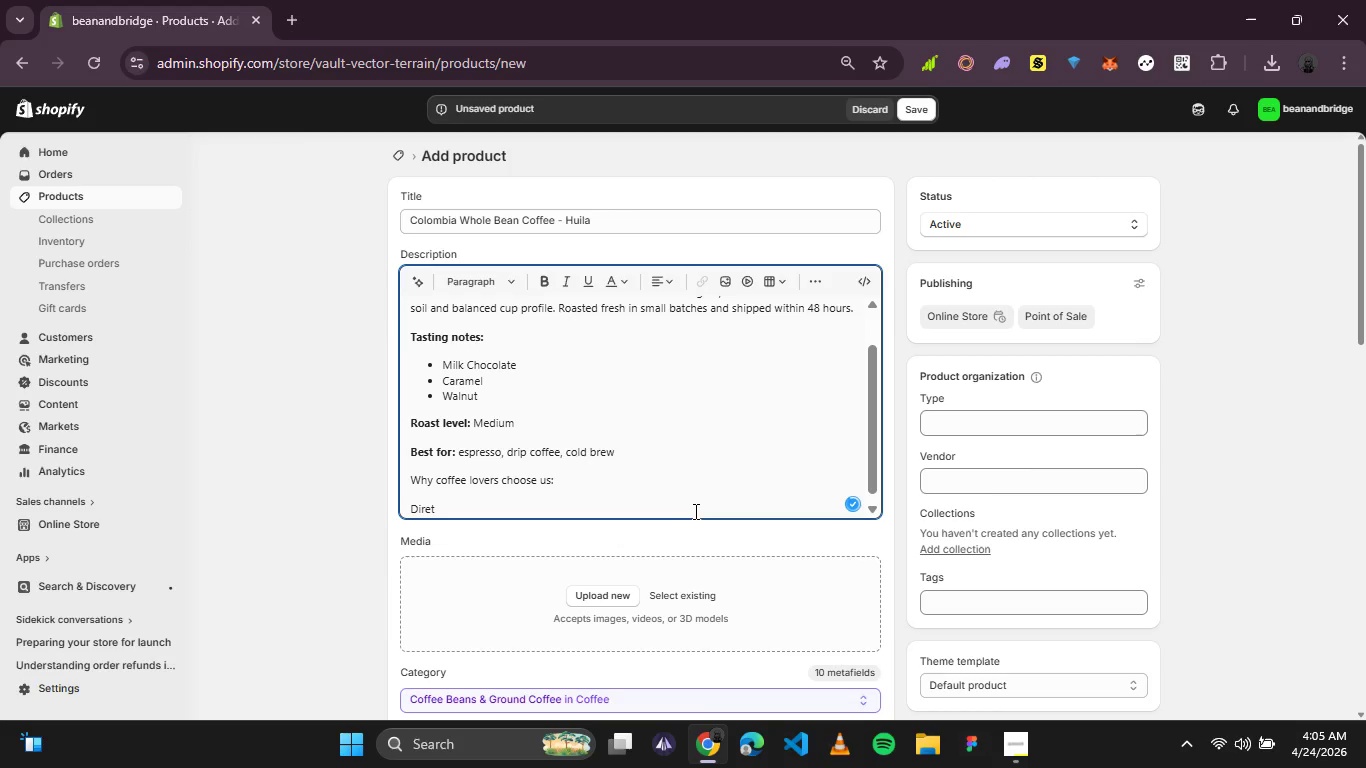 
key(ArrowLeft)
 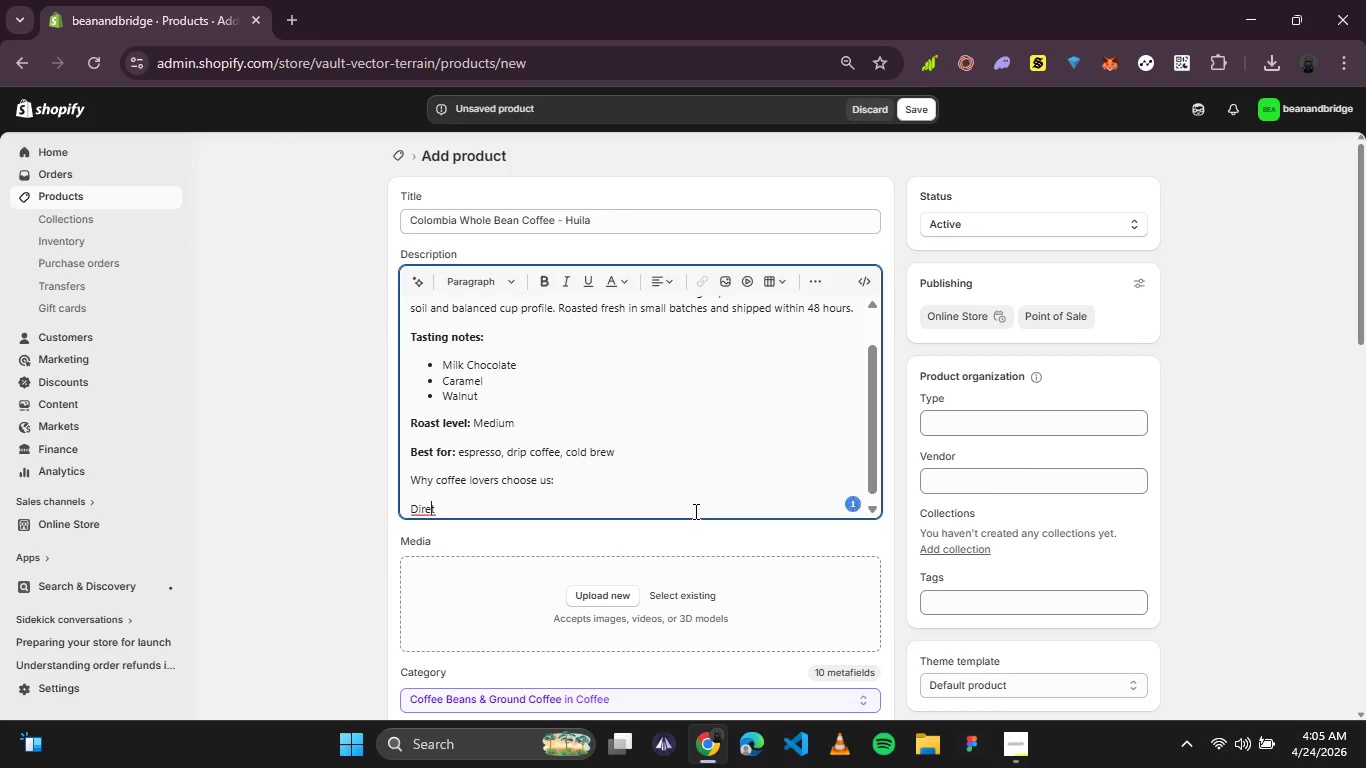 
key(C)
 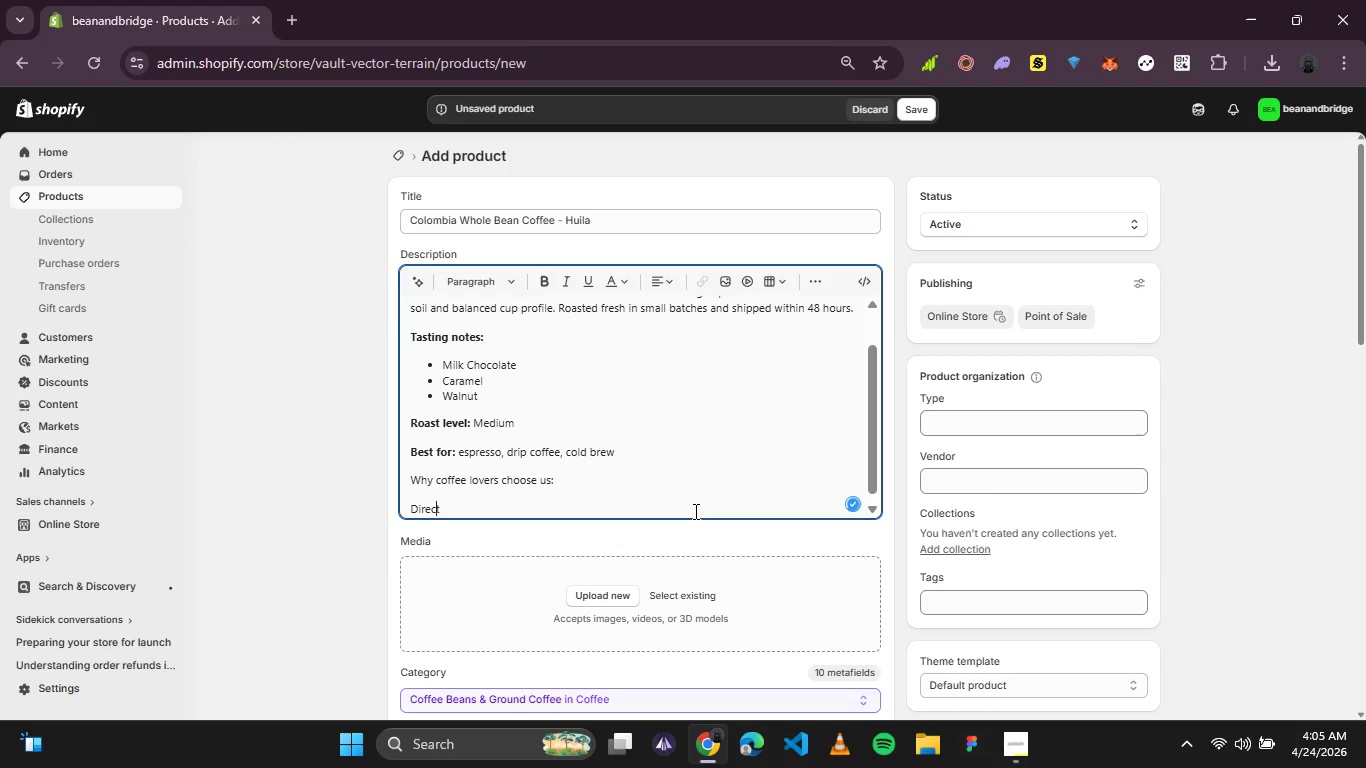 
key(ArrowRight)
 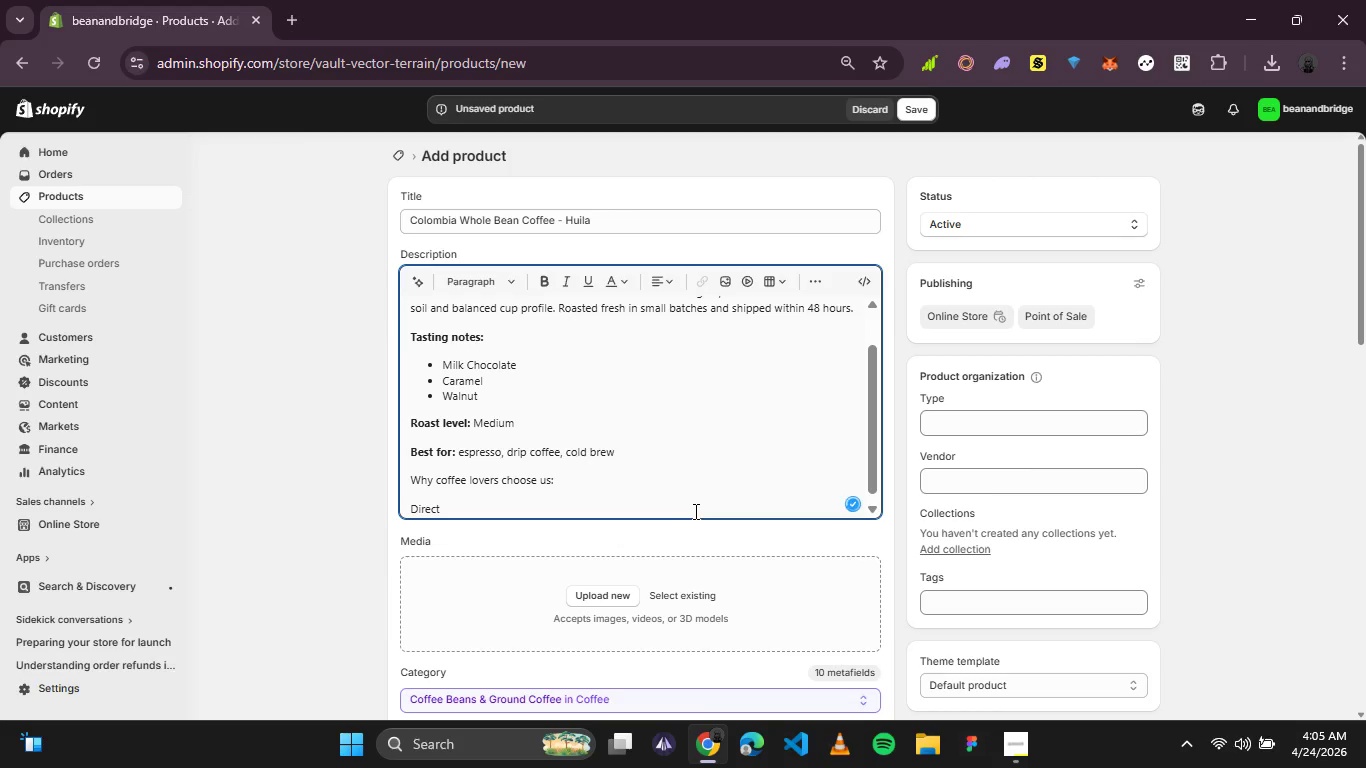 
type( trade relationships with family farms. Every purchase supports sustainable growing practices.)
 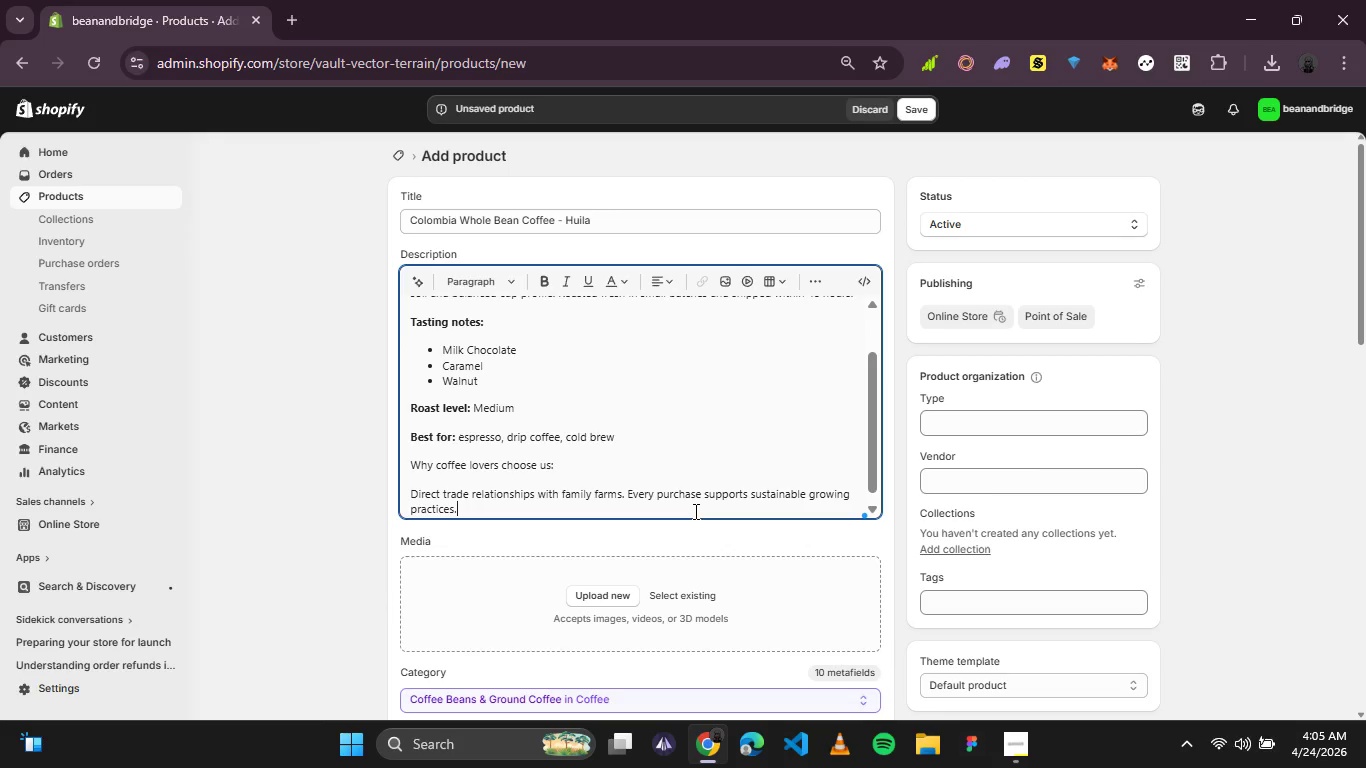 
left_click_drag(start_coordinate=[610, 470], to_coordinate=[412, 469])
 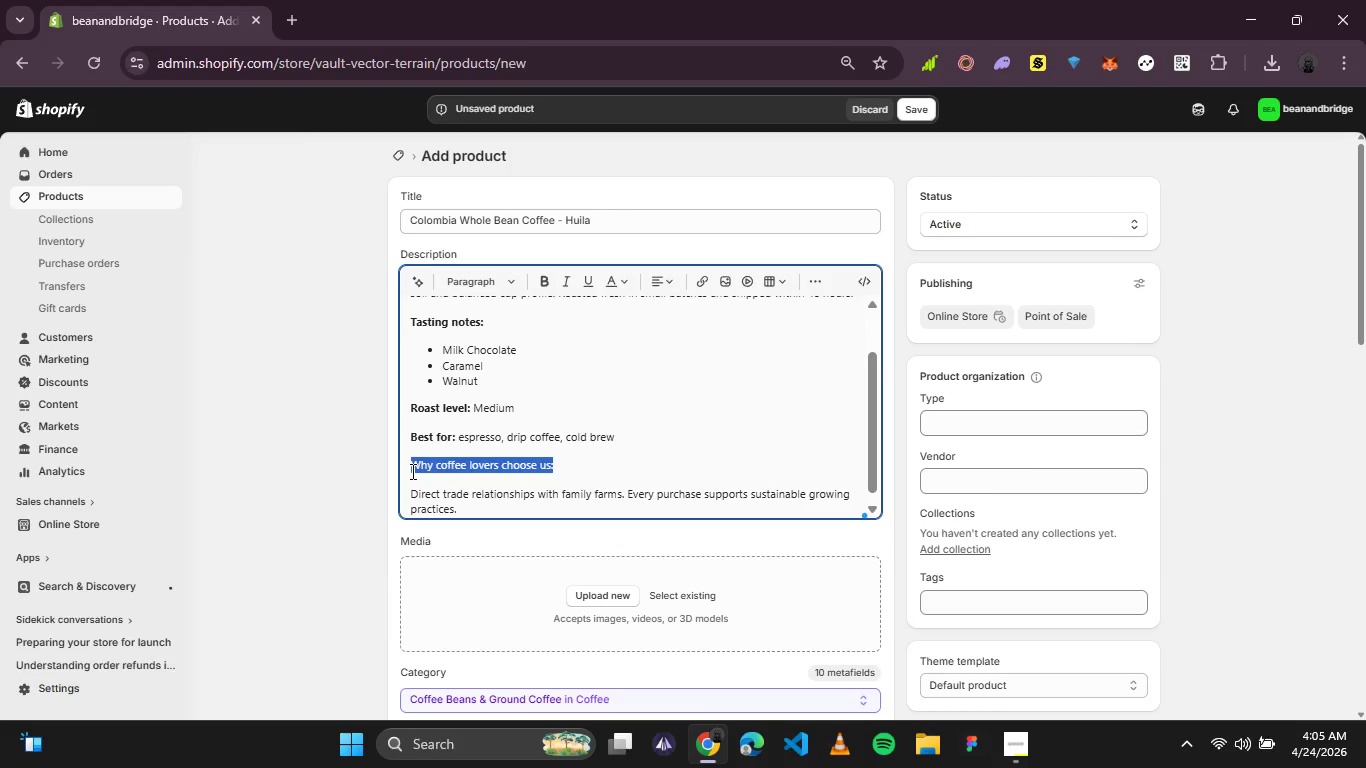 
key(Control+B)
 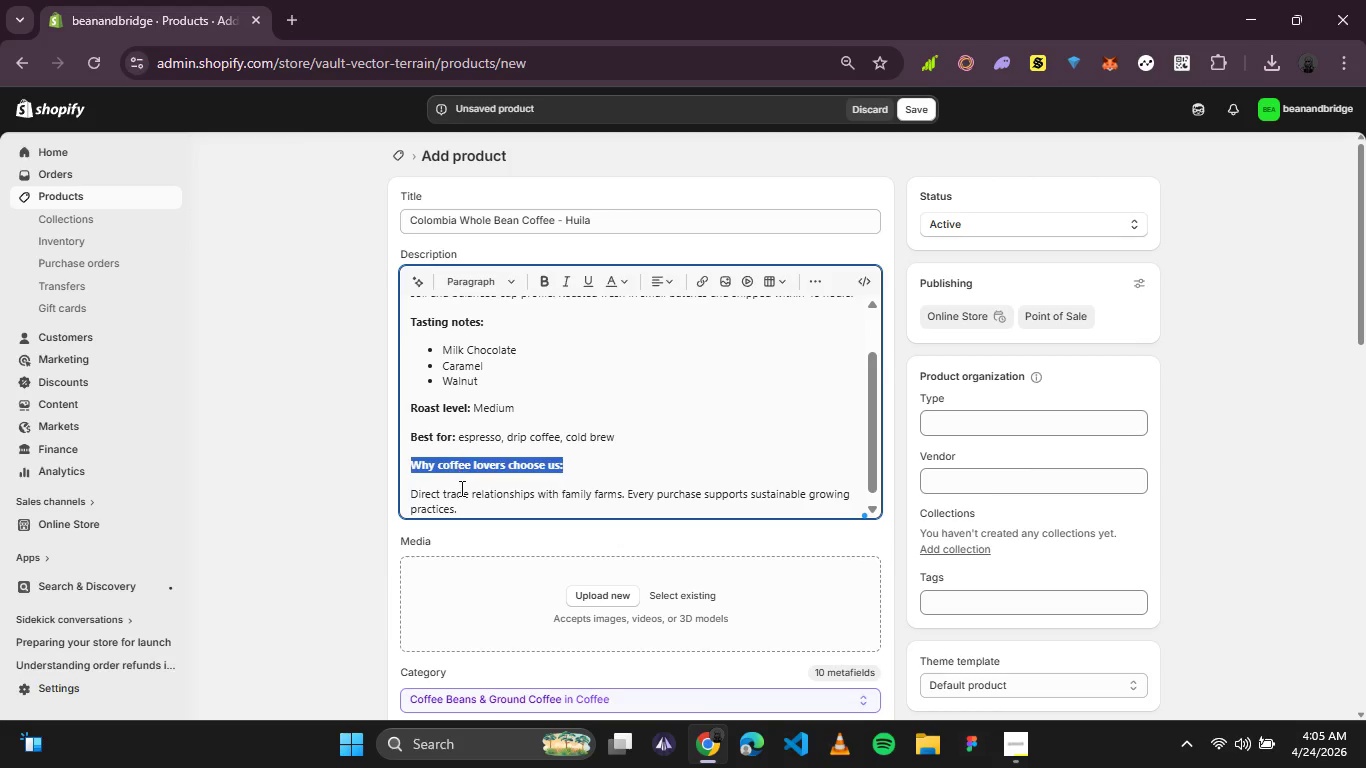 
left_click([460, 488])
 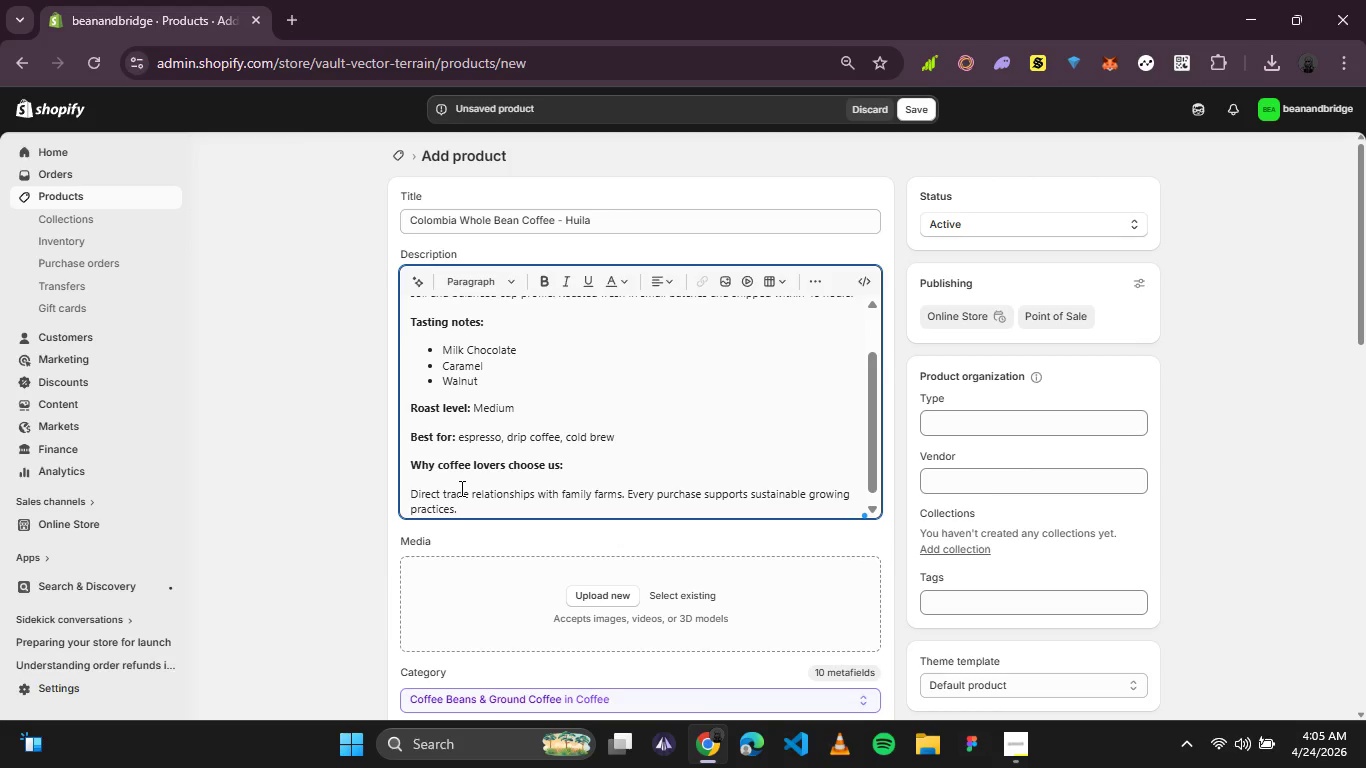 
scroll: coordinate [460, 488], scroll_direction: down, amount: 1.0
 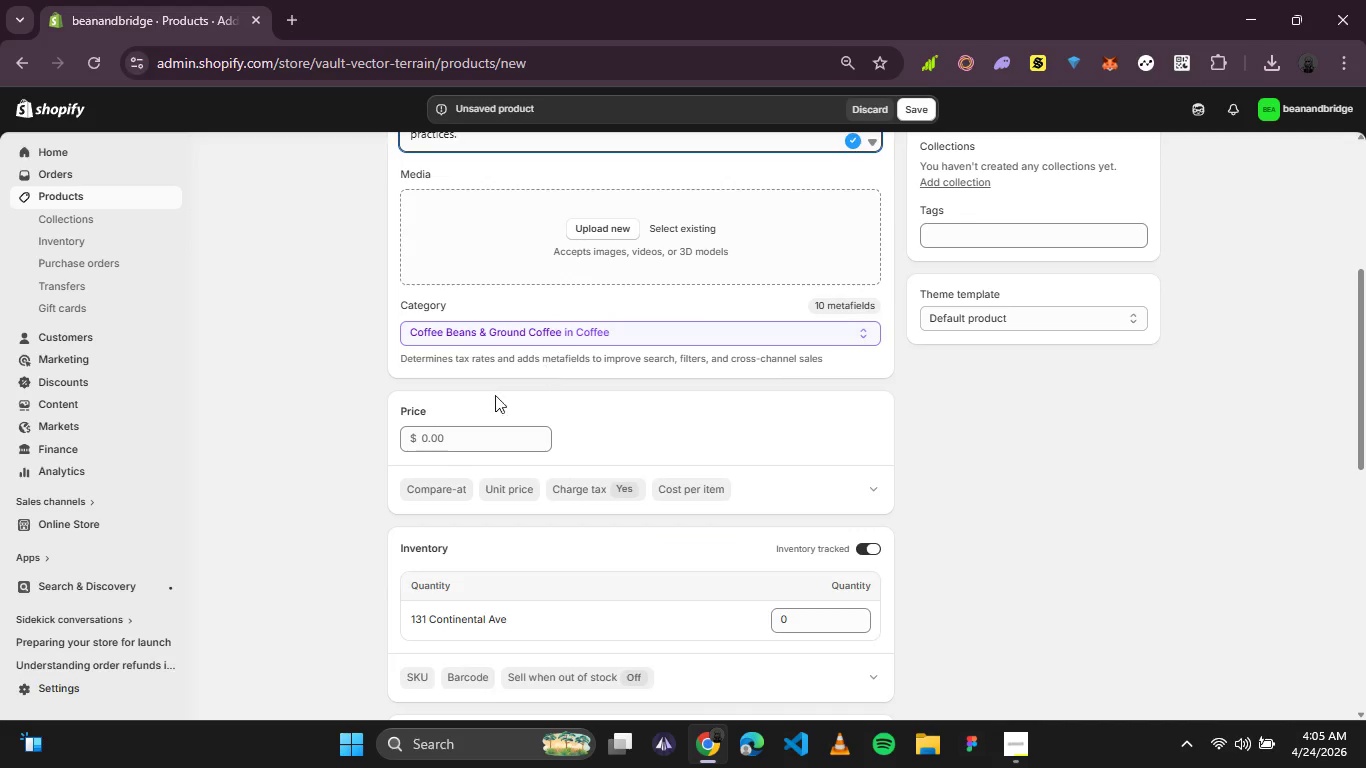 
left_click([459, 449])
 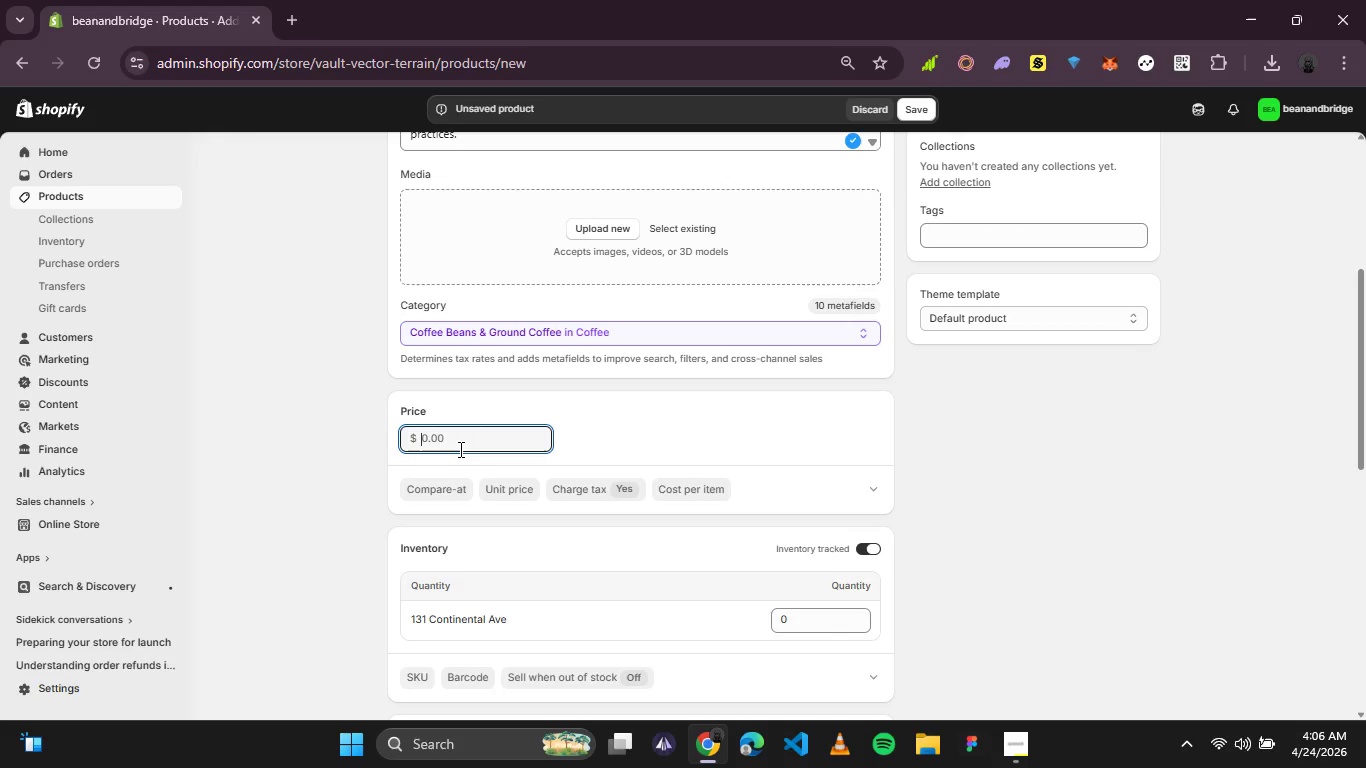 
type(16)
 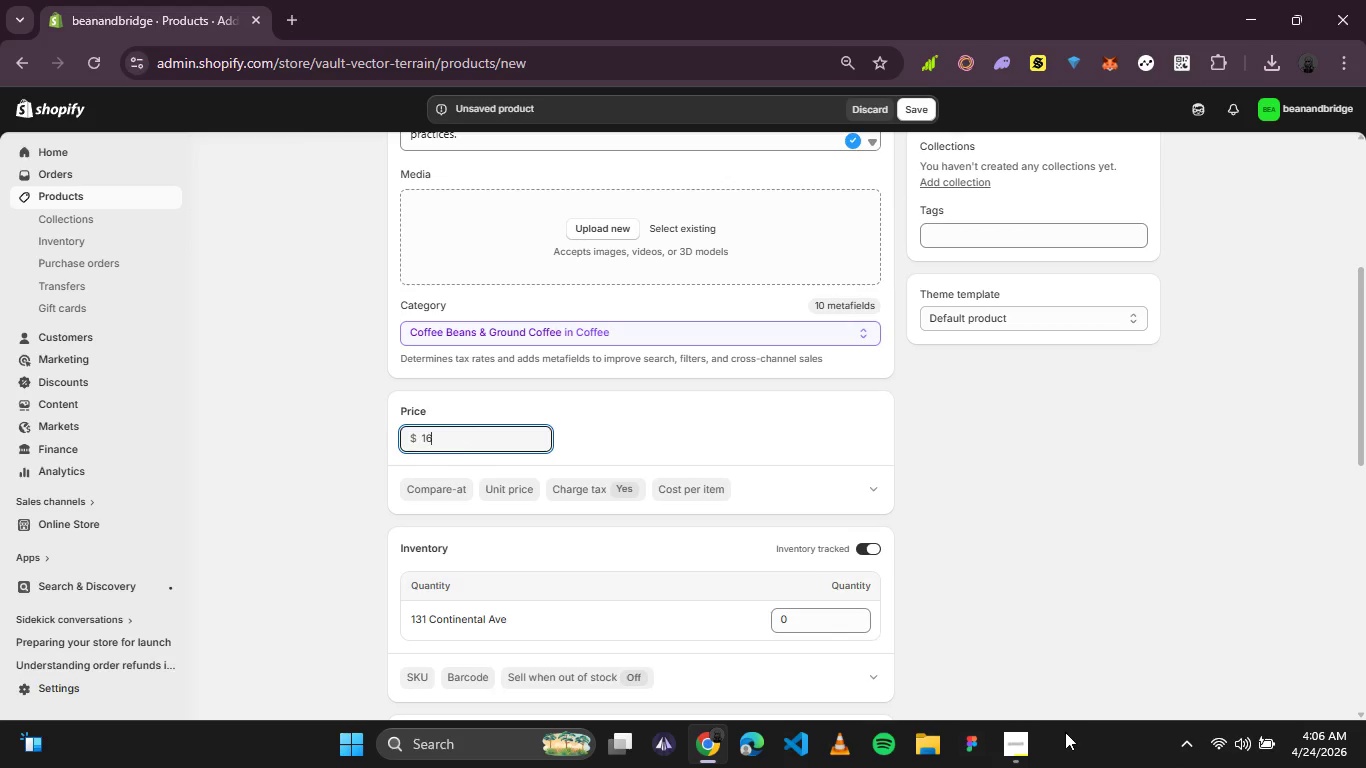 
left_click([1037, 739])